 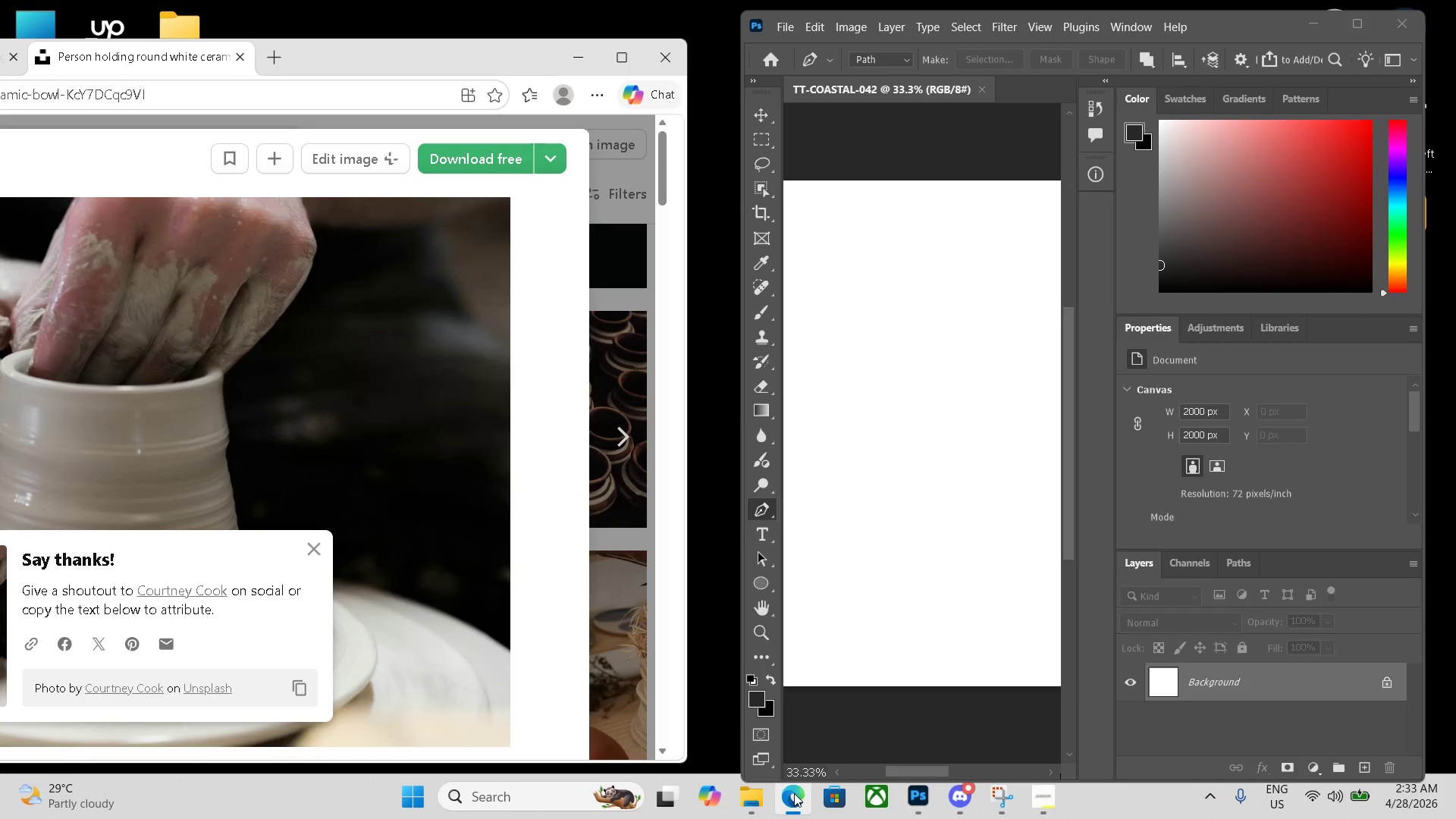 
key(ArrowRight)
 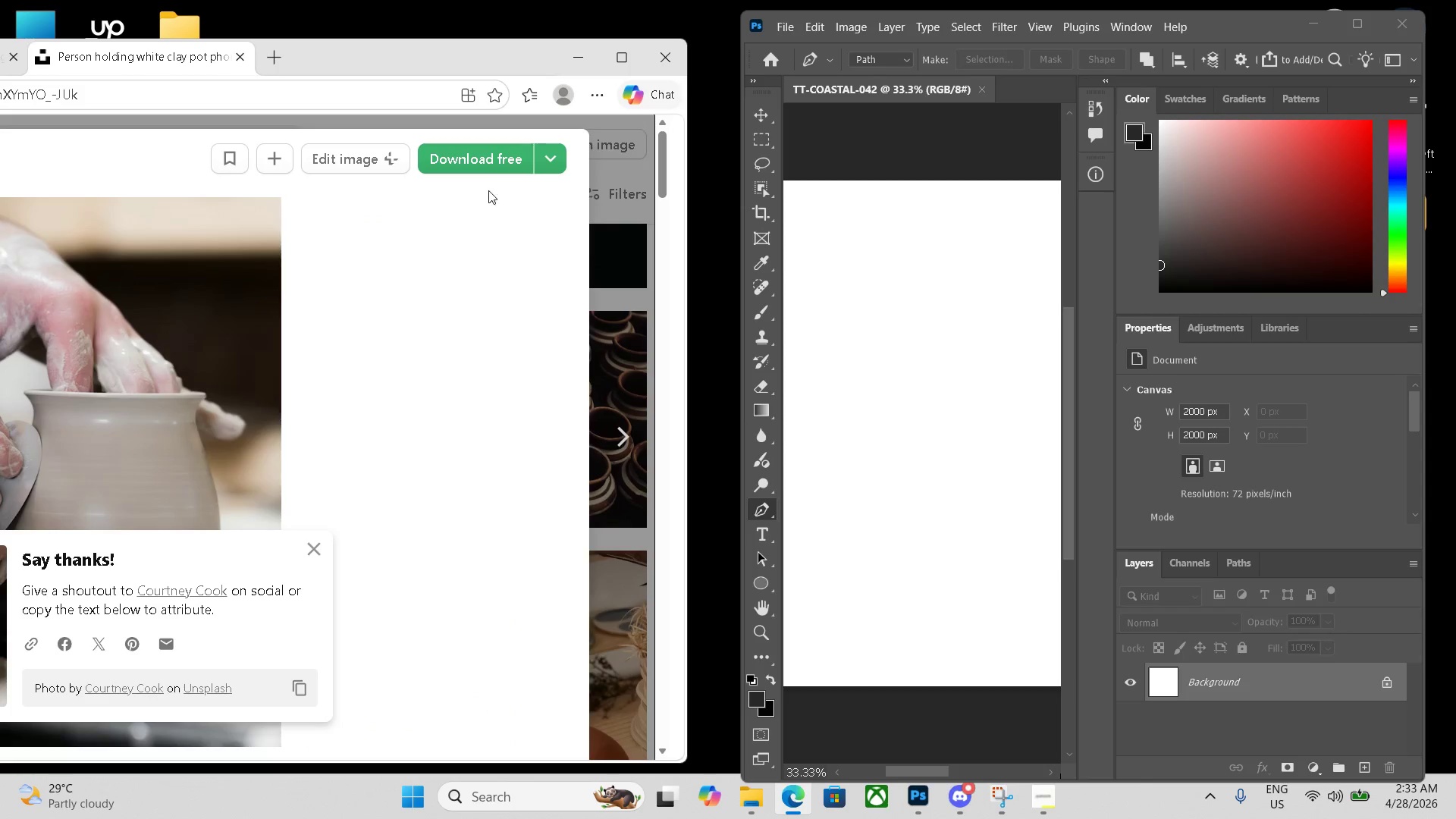 
left_click([482, 155])
 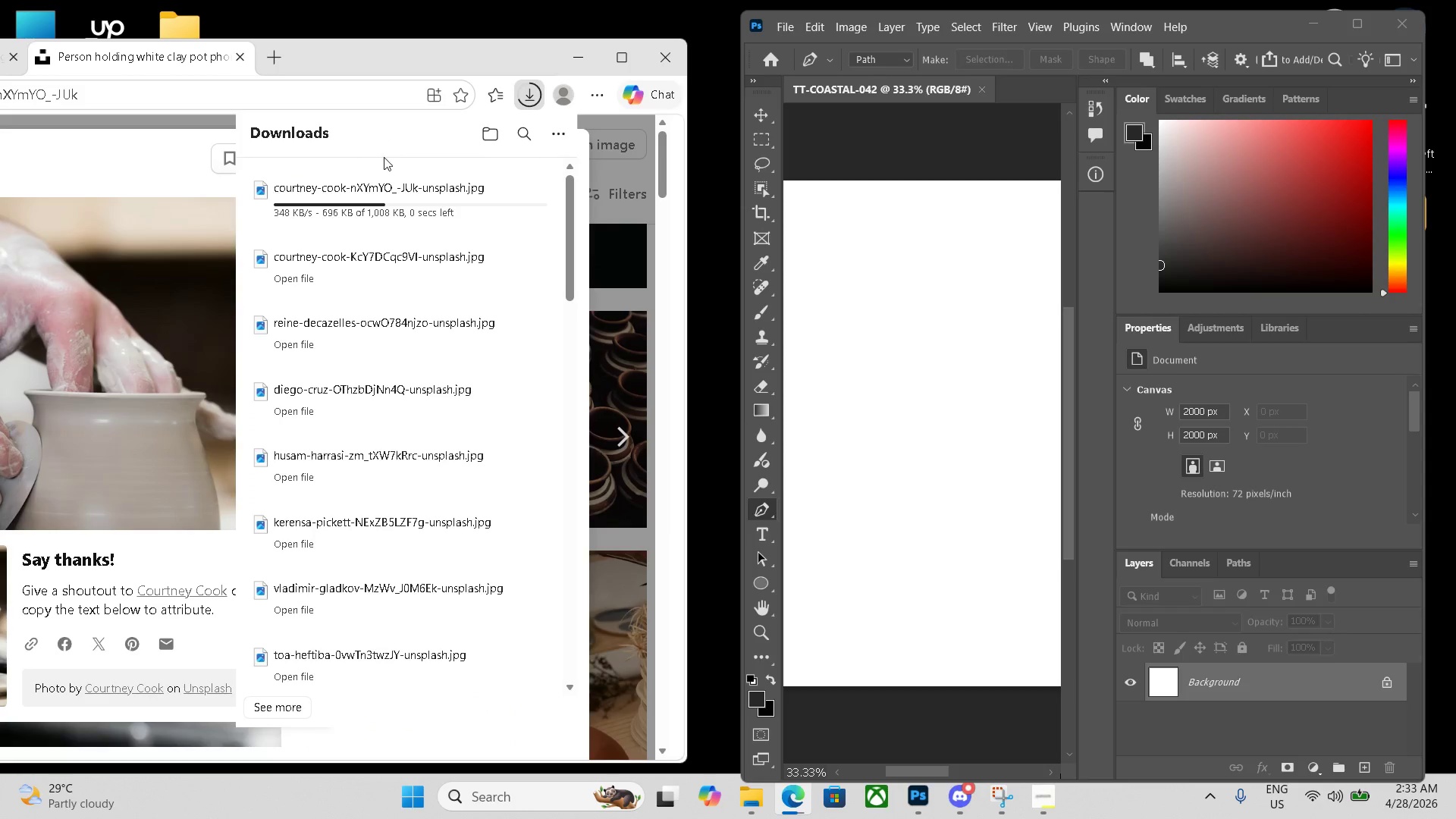 
left_click_drag(start_coordinate=[397, 189], to_coordinate=[893, 325])
 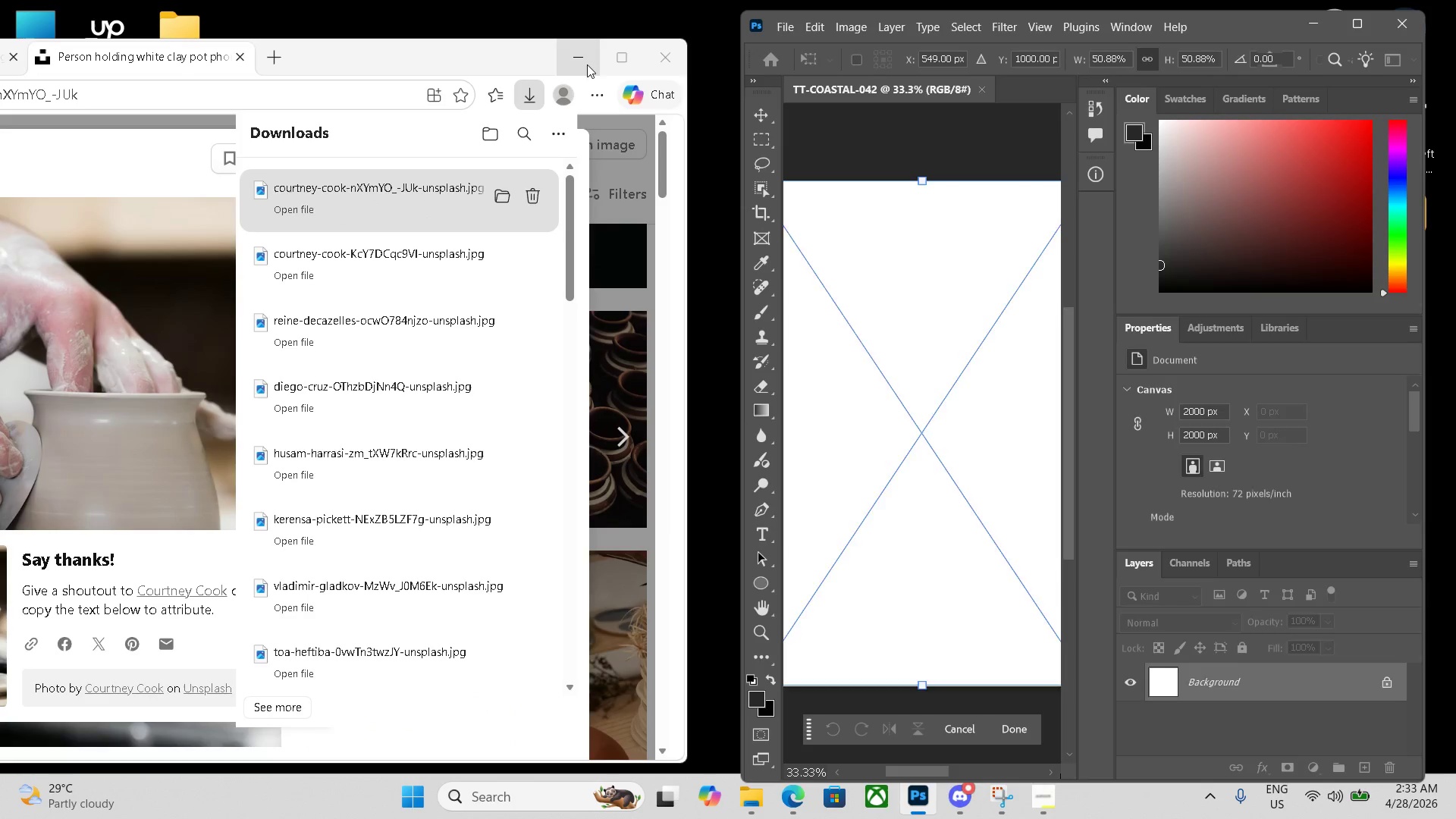 
left_click([585, 61])
 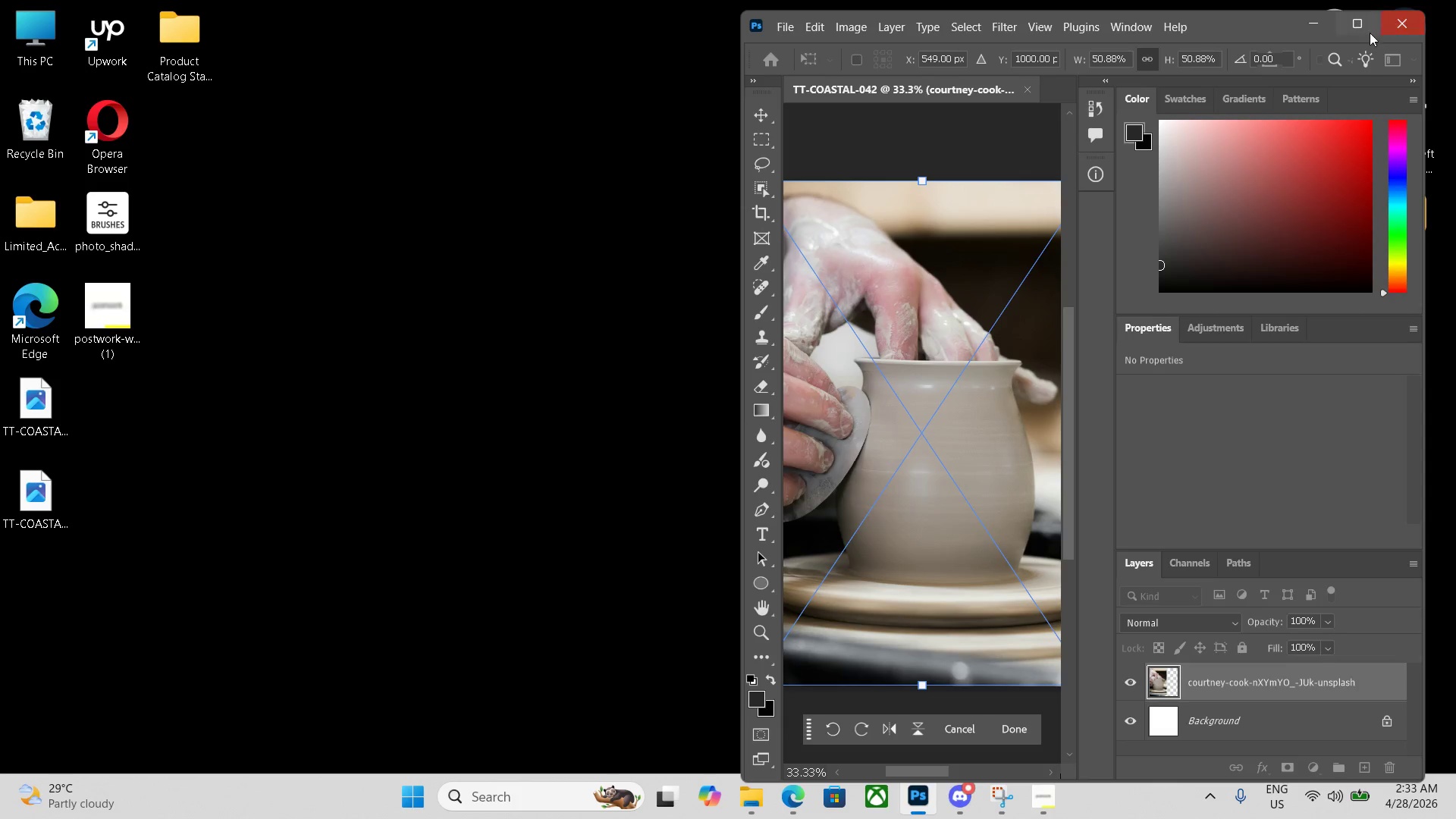 
left_click([1361, 31])
 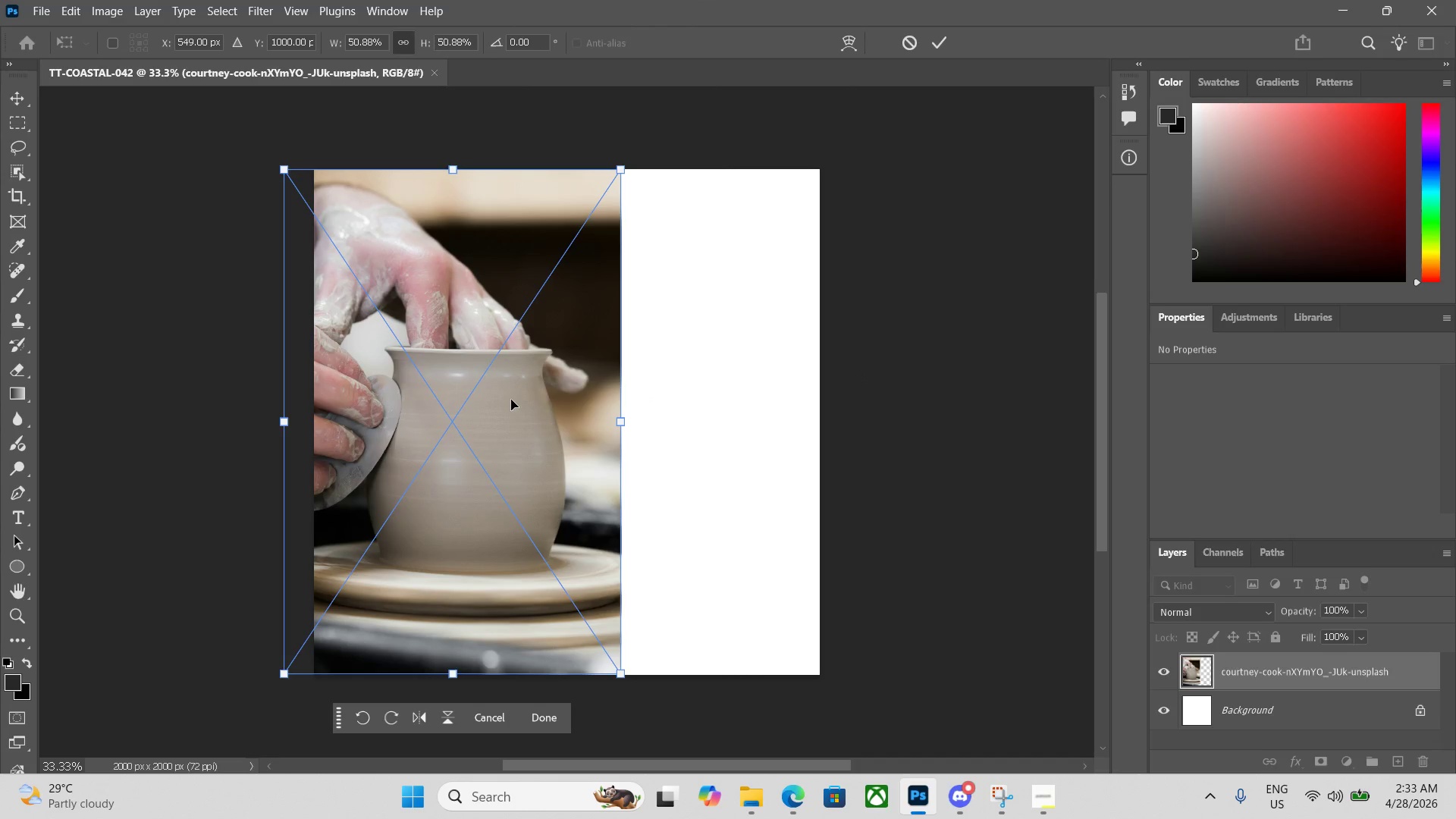 
left_click_drag(start_coordinate=[495, 400], to_coordinate=[620, 397])
 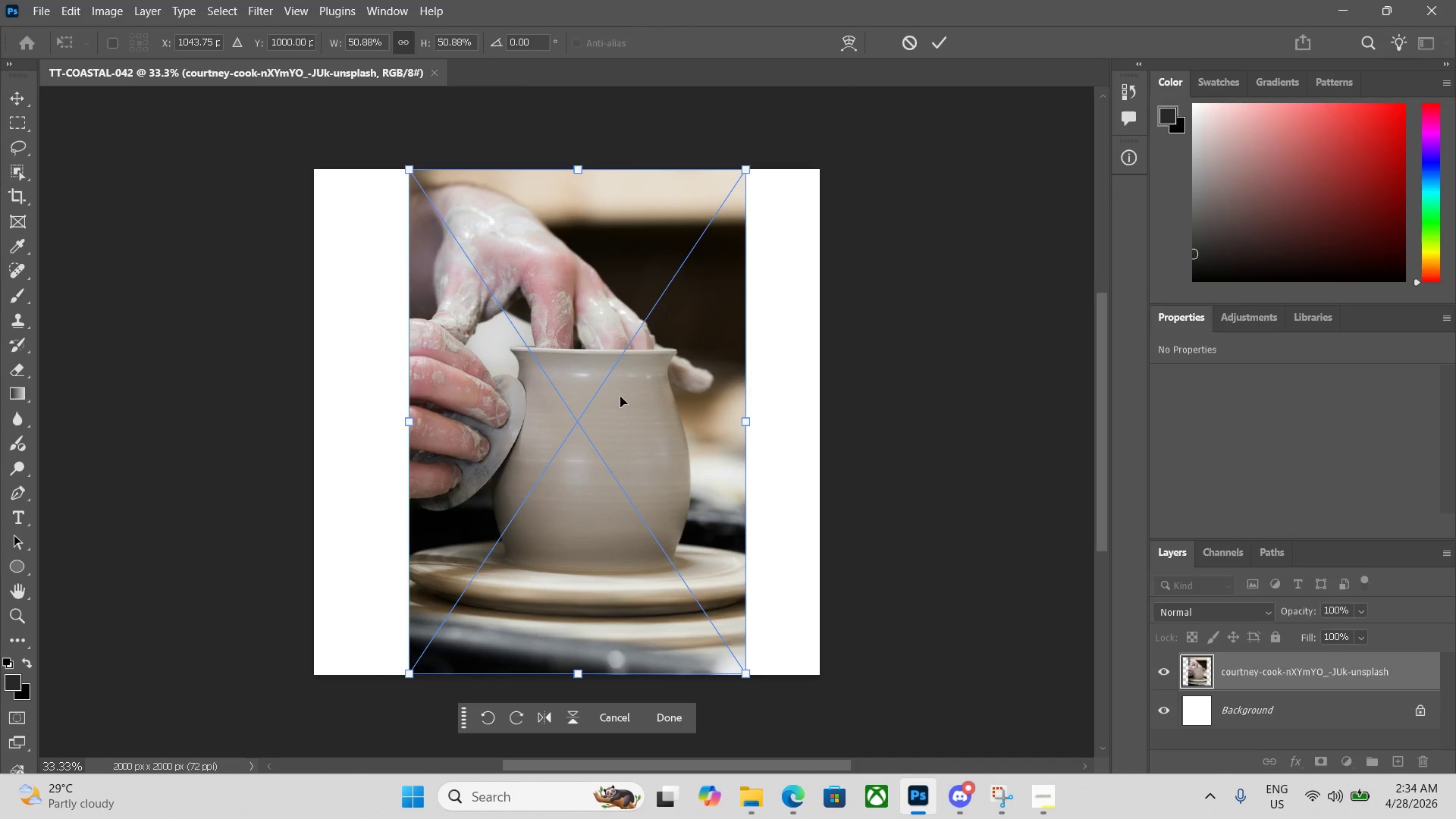 
key(Enter)
 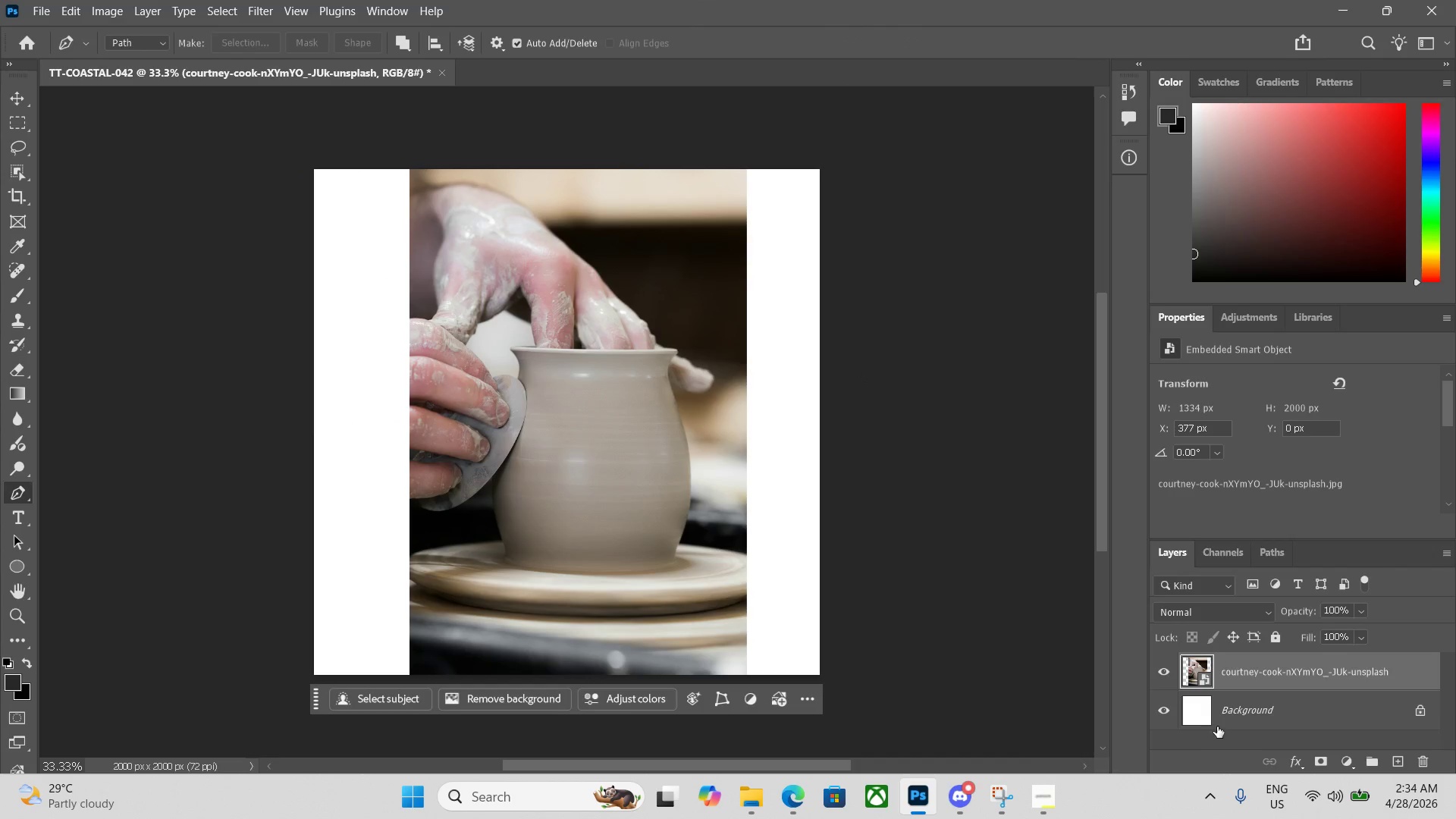 
left_click([1425, 714])
 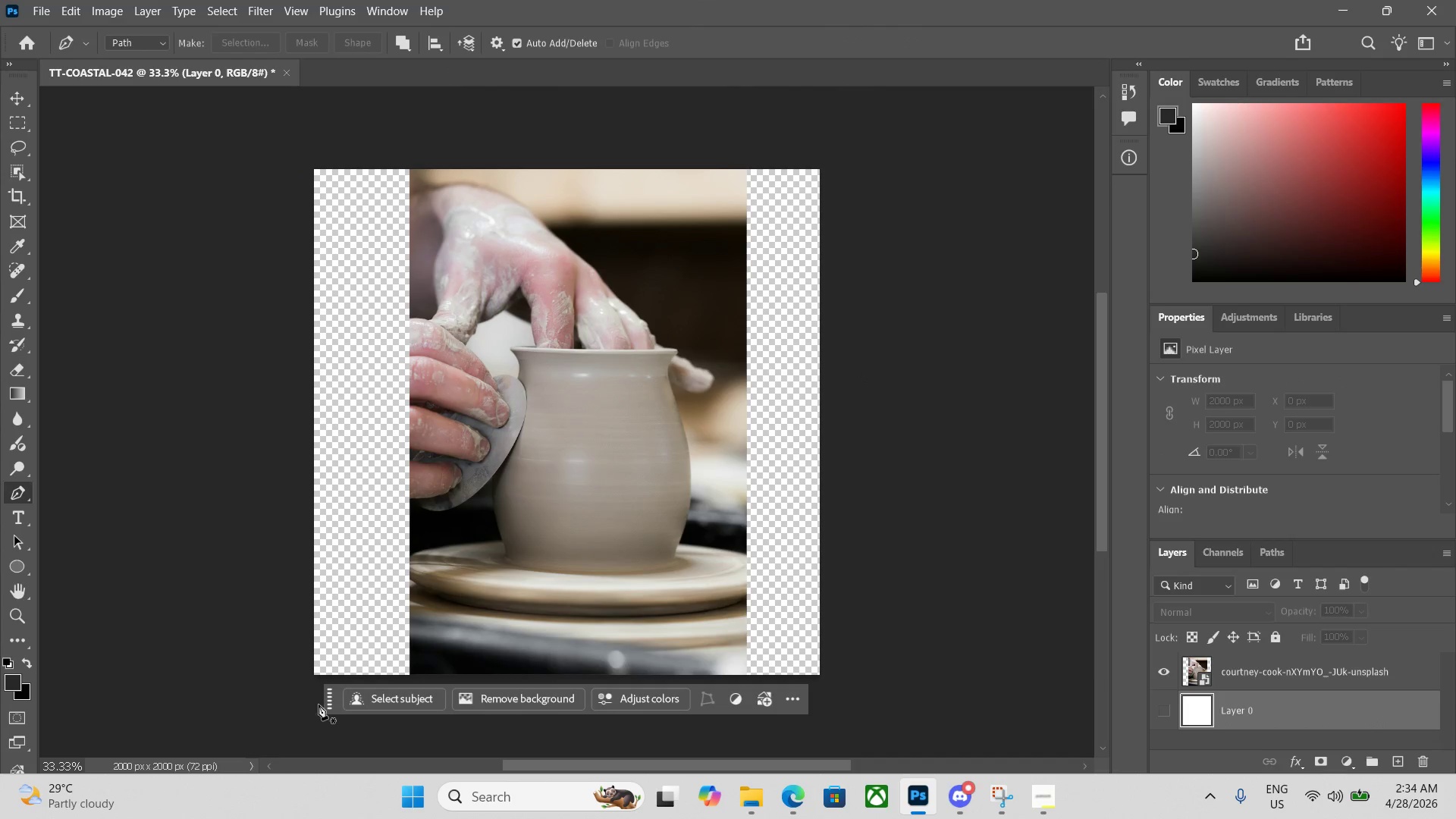 
left_click_drag(start_coordinate=[331, 701], to_coordinate=[316, 728])
 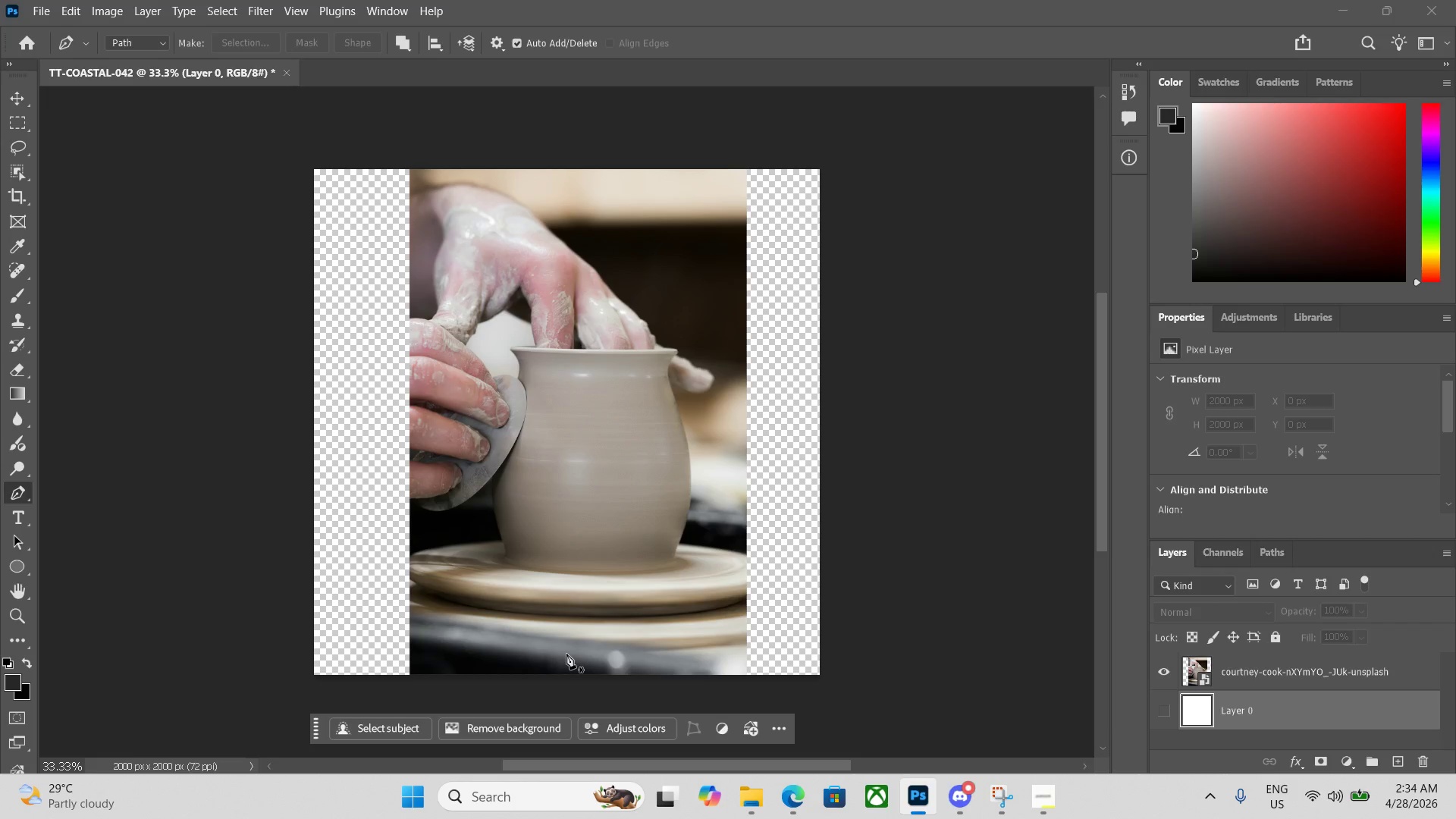 
key(P)
 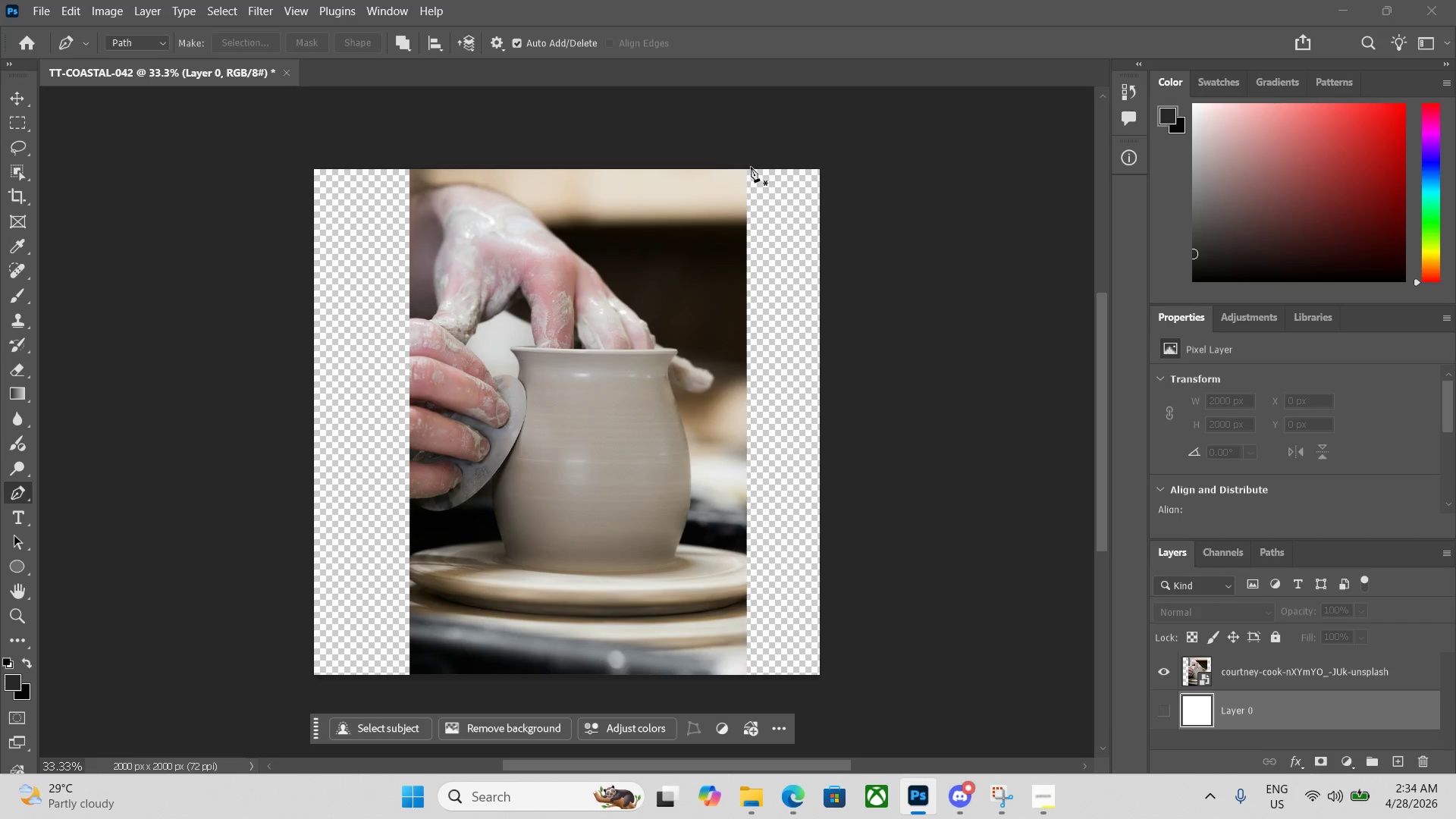 
left_click([743, 165])
 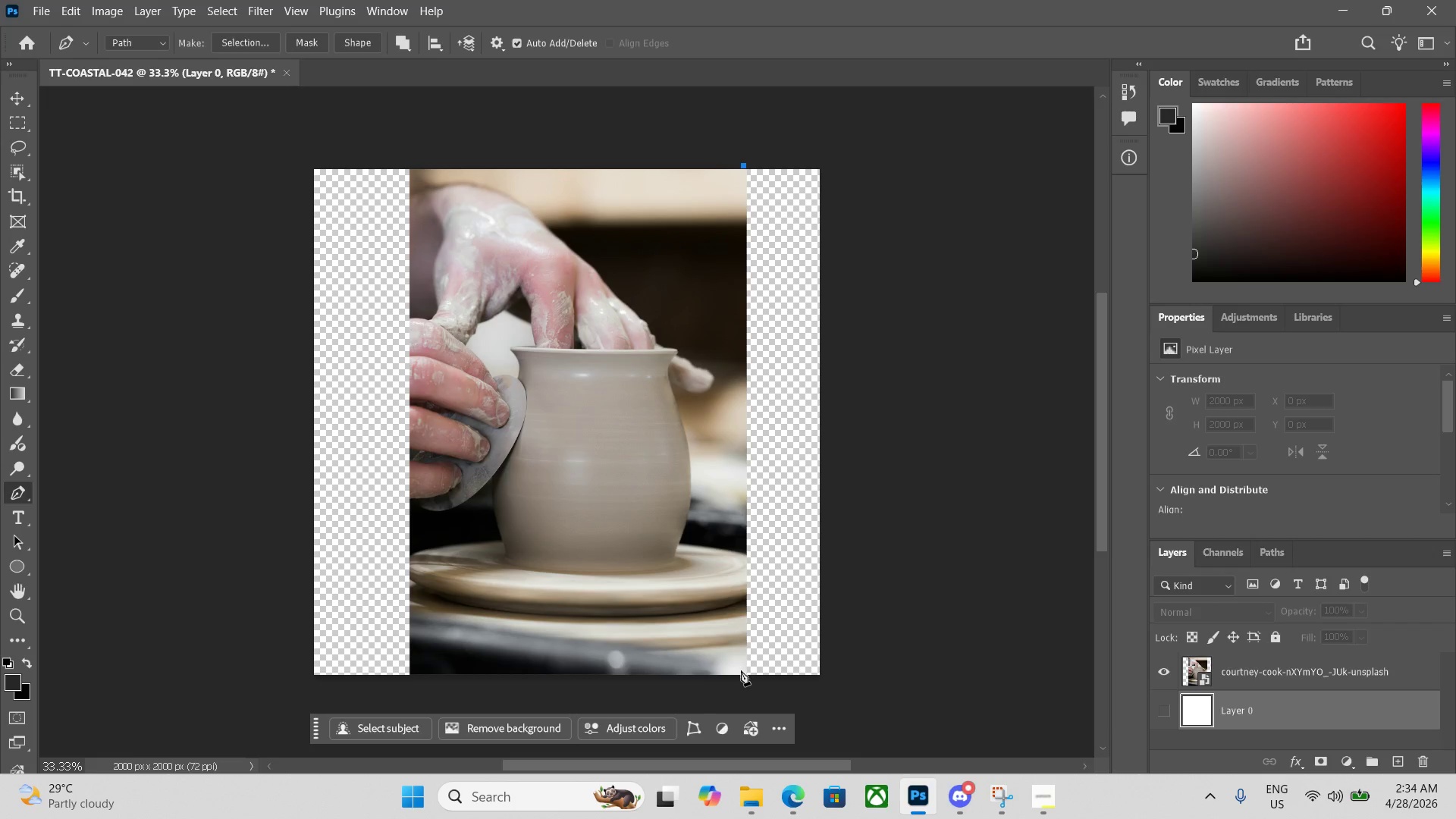 
left_click([742, 678])
 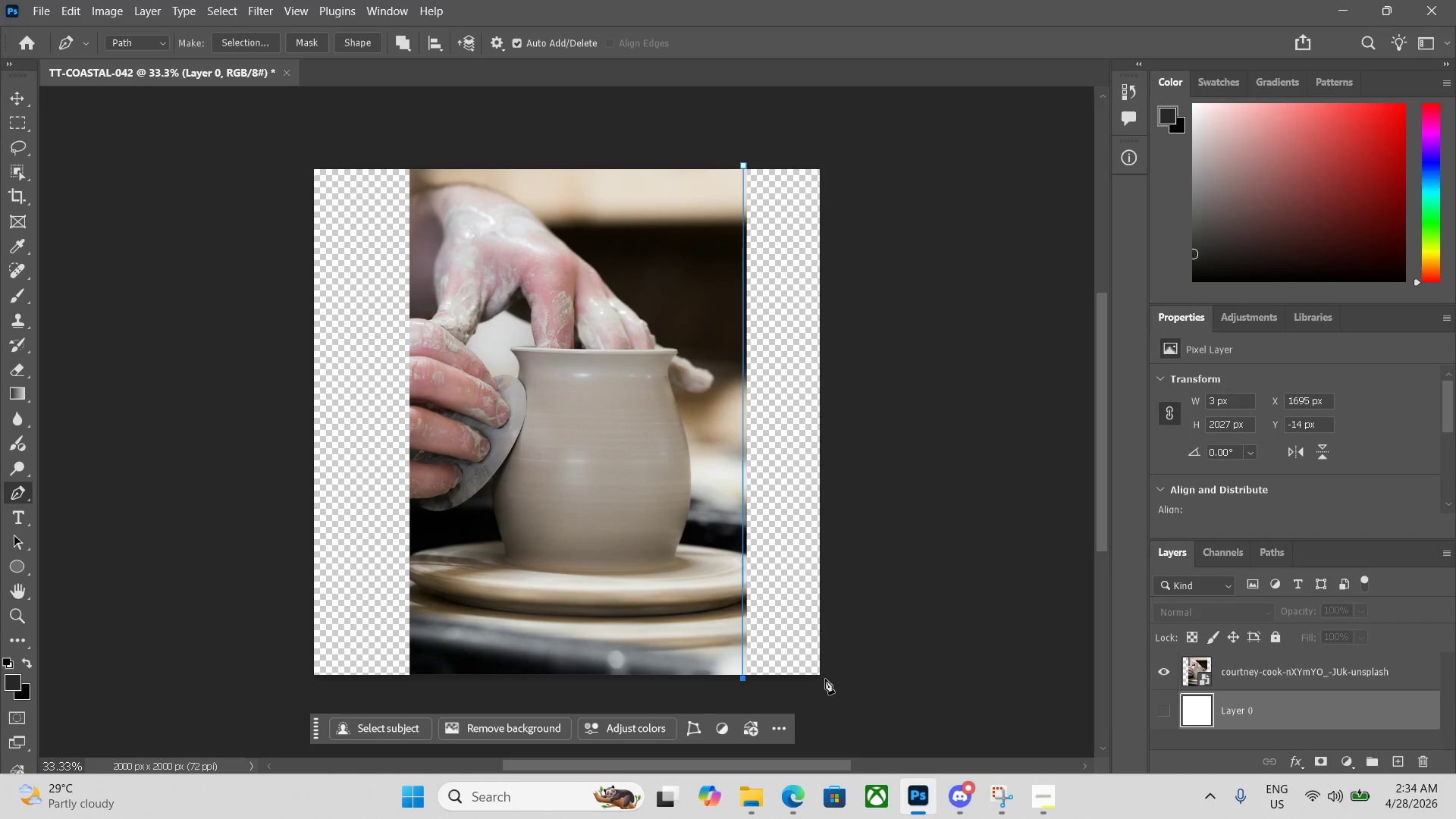 
left_click([824, 680])
 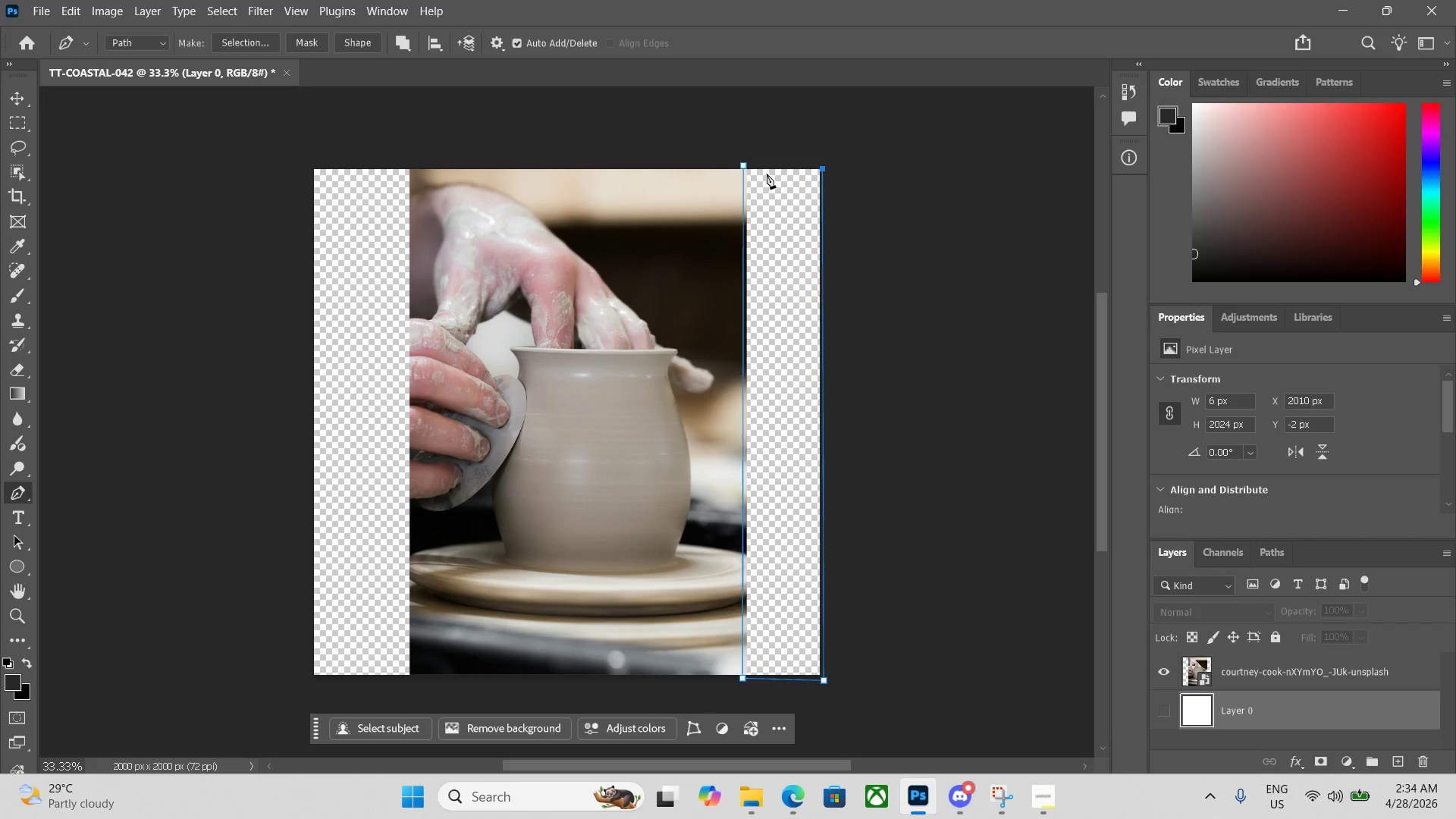 
left_click([748, 166])
 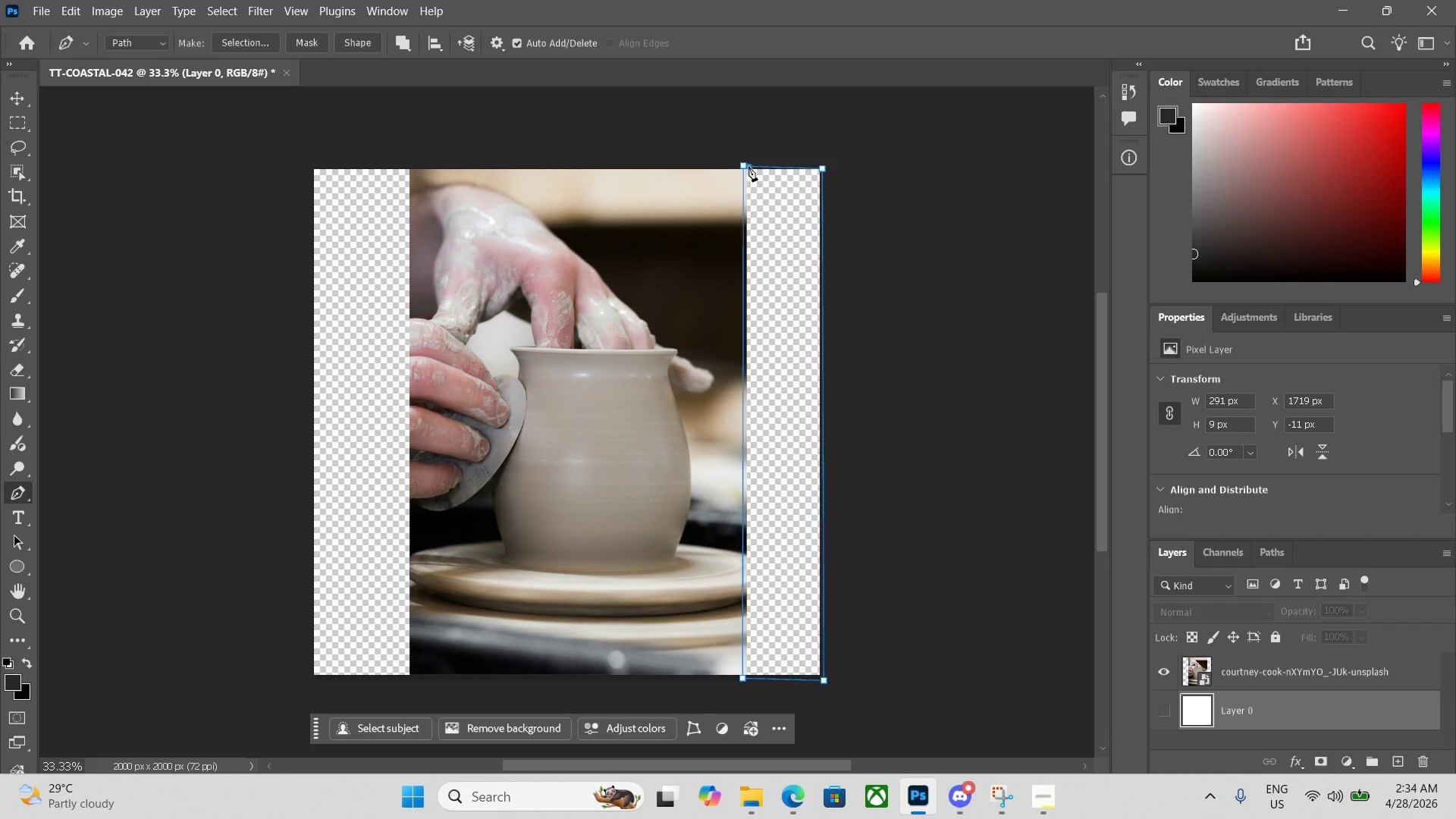 
key(Control+ControlLeft)
 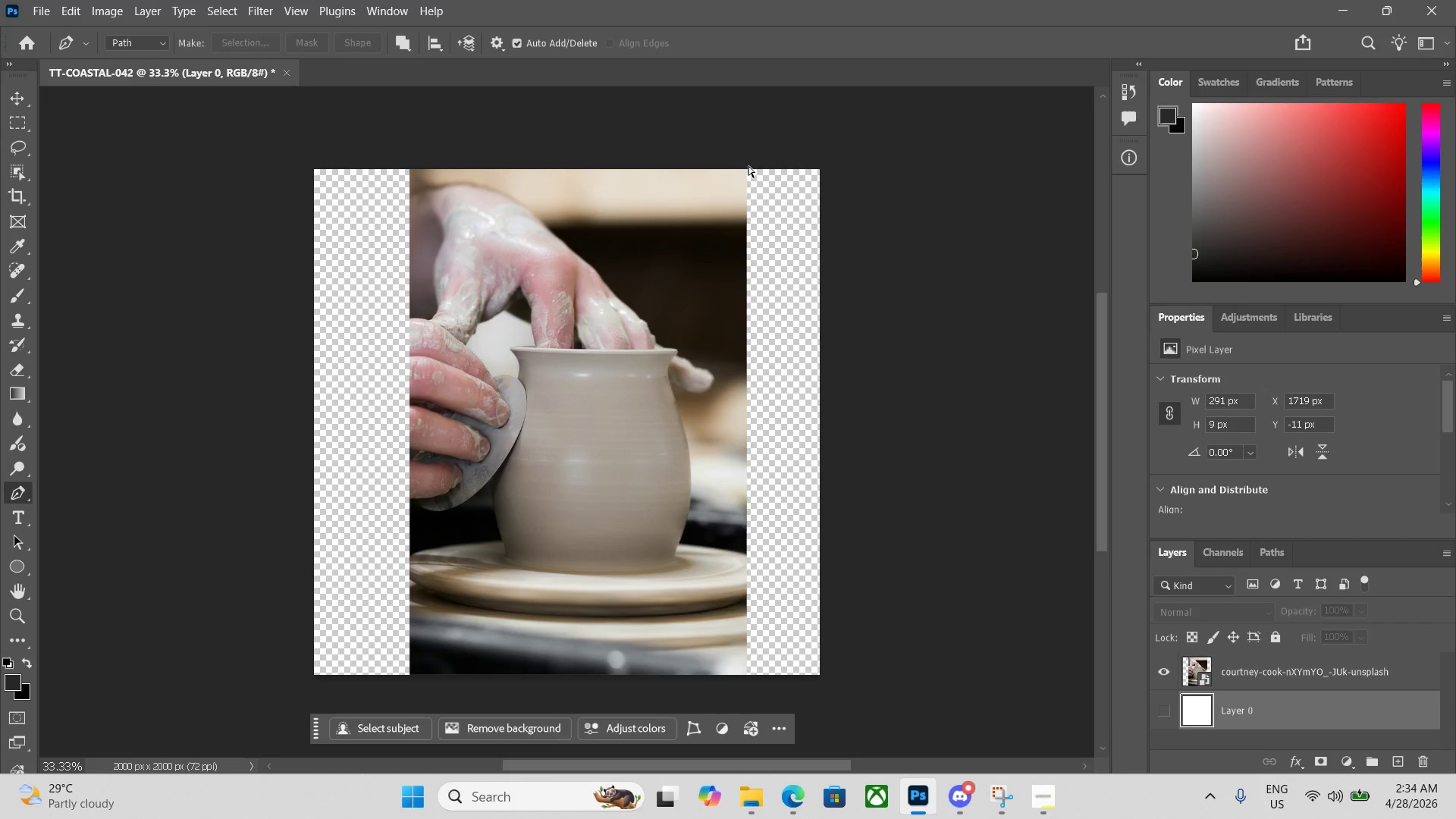 
key(Control+Enter)
 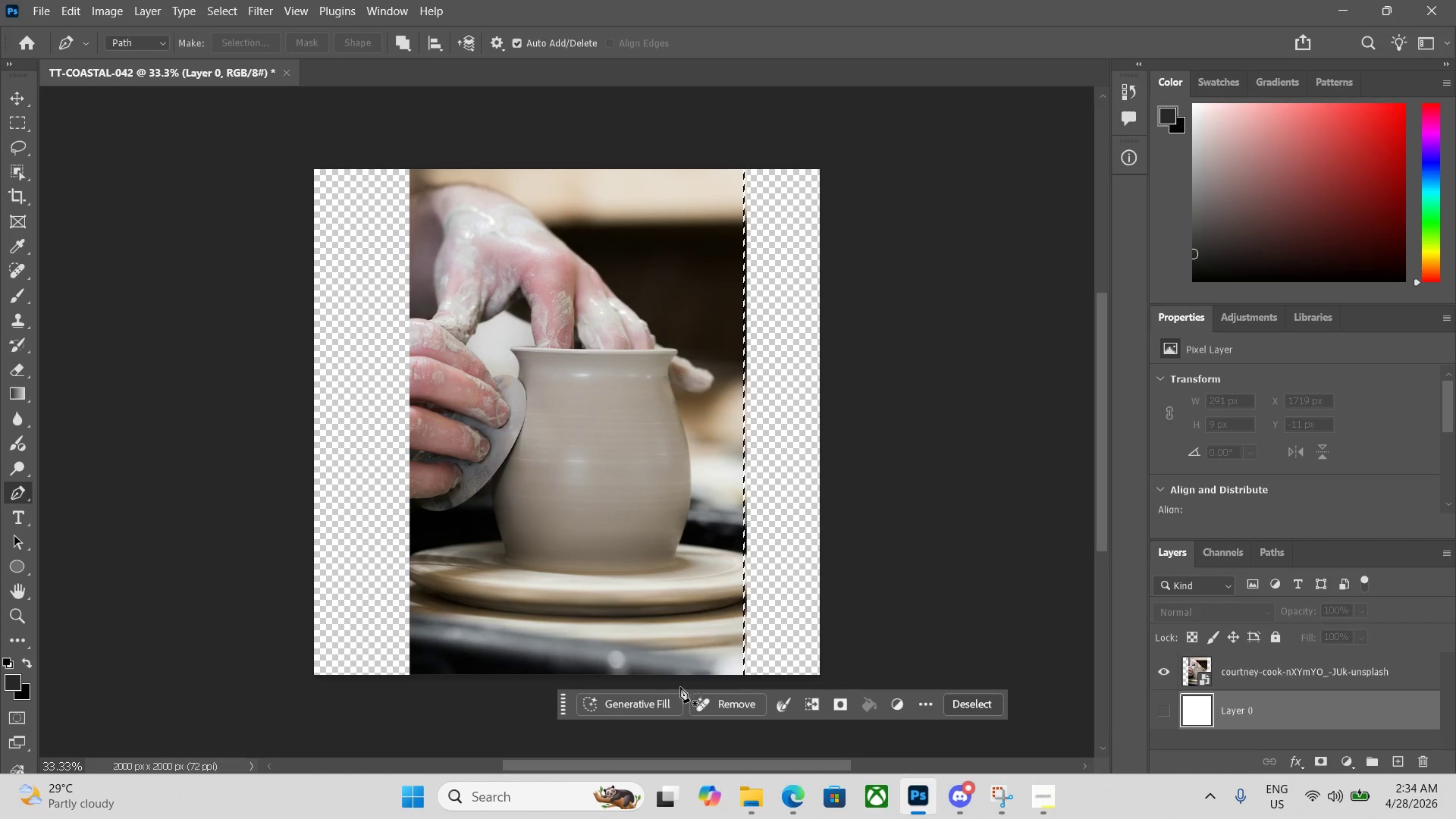 
left_click([639, 705])
 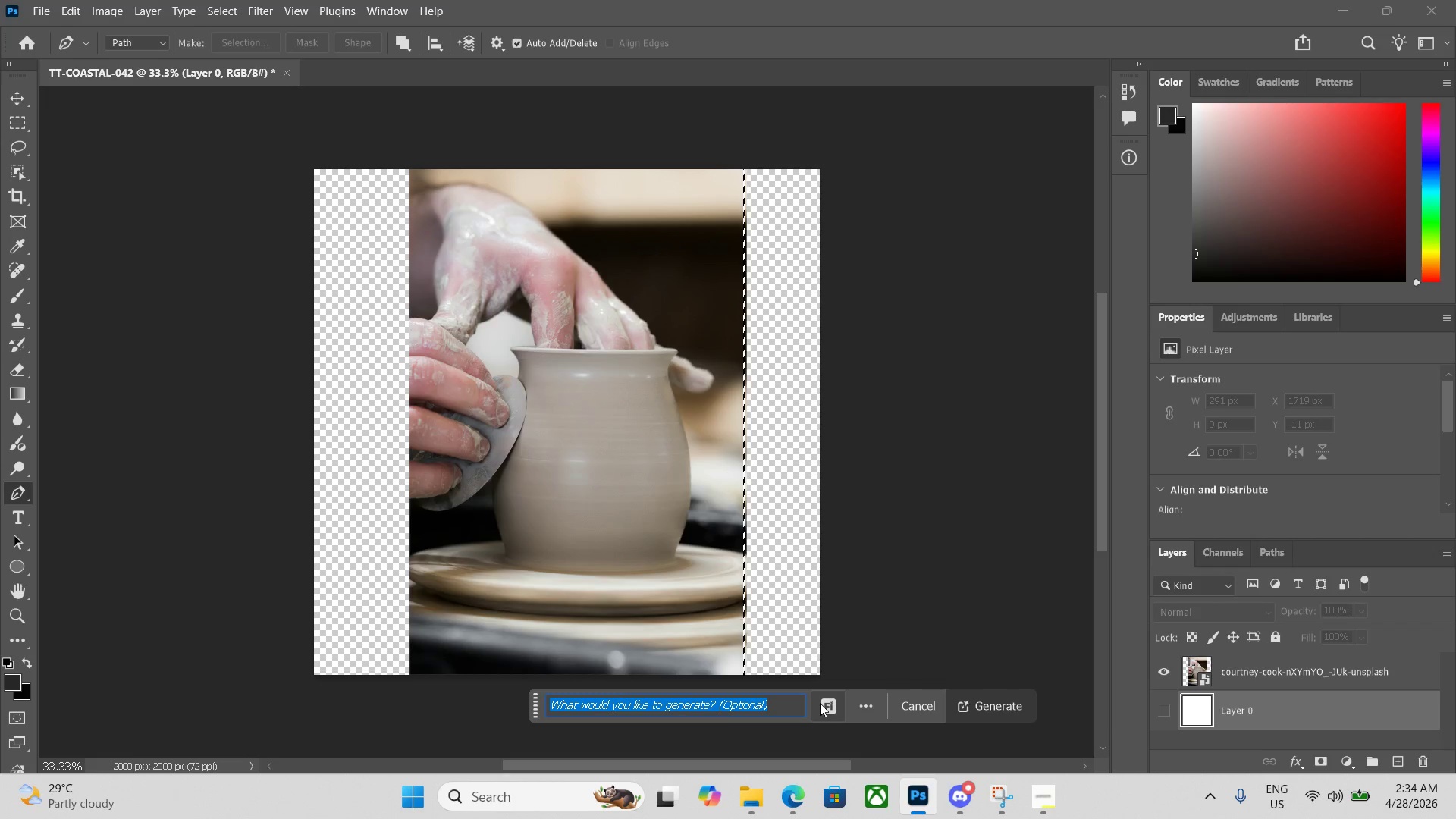 
key(Enter)
 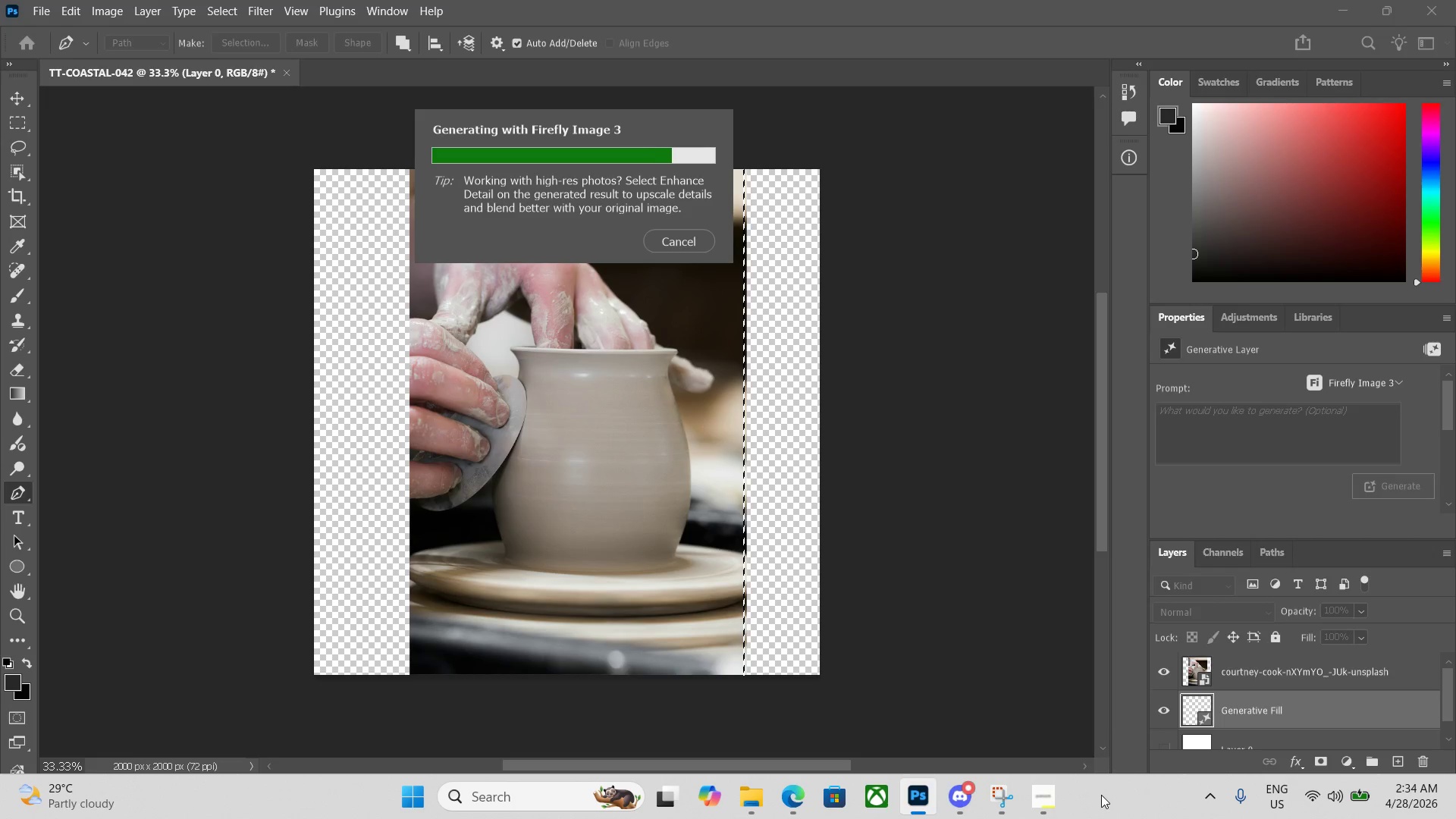 
wait(18.66)
 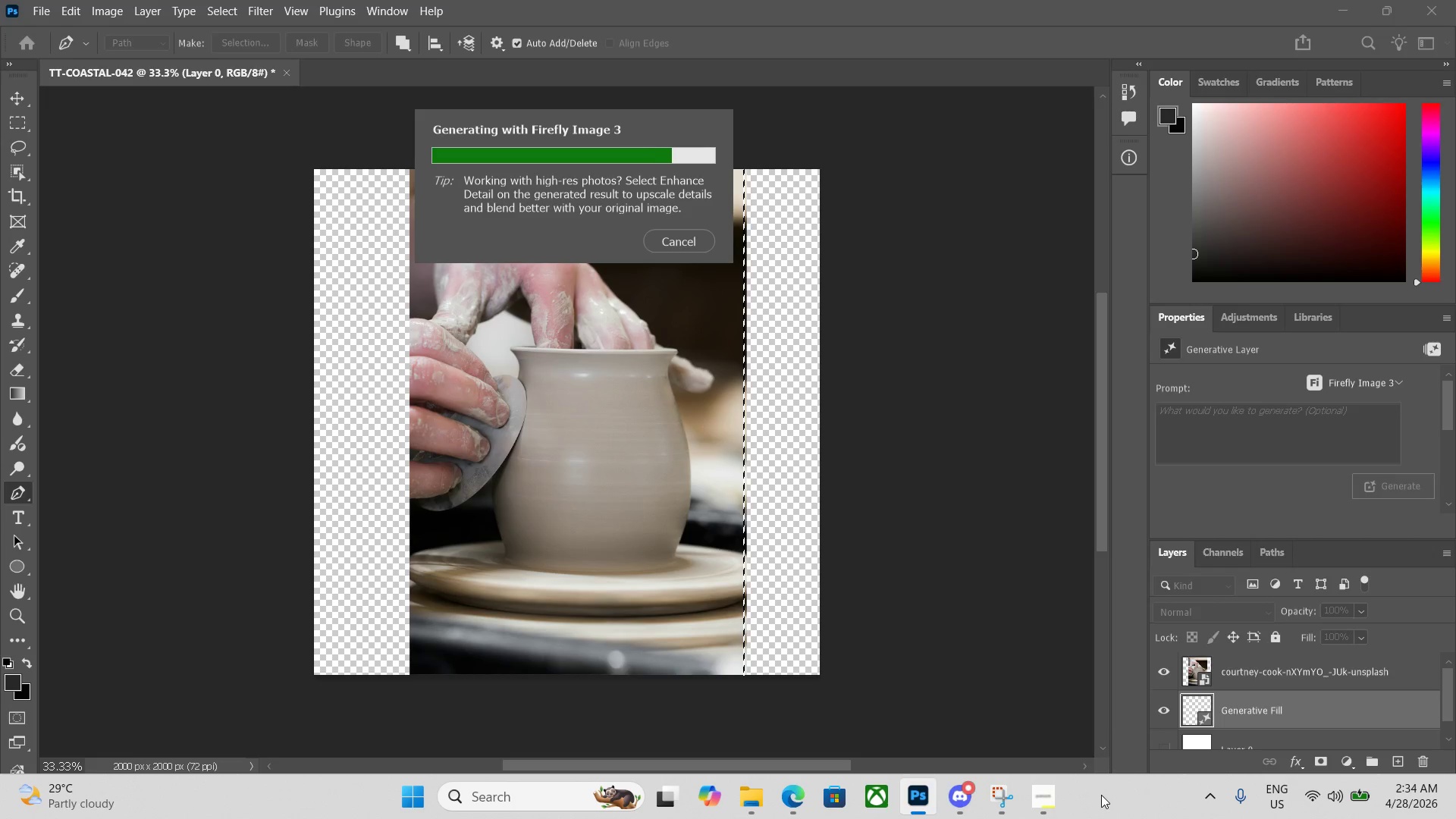 
left_click([1041, 802])